 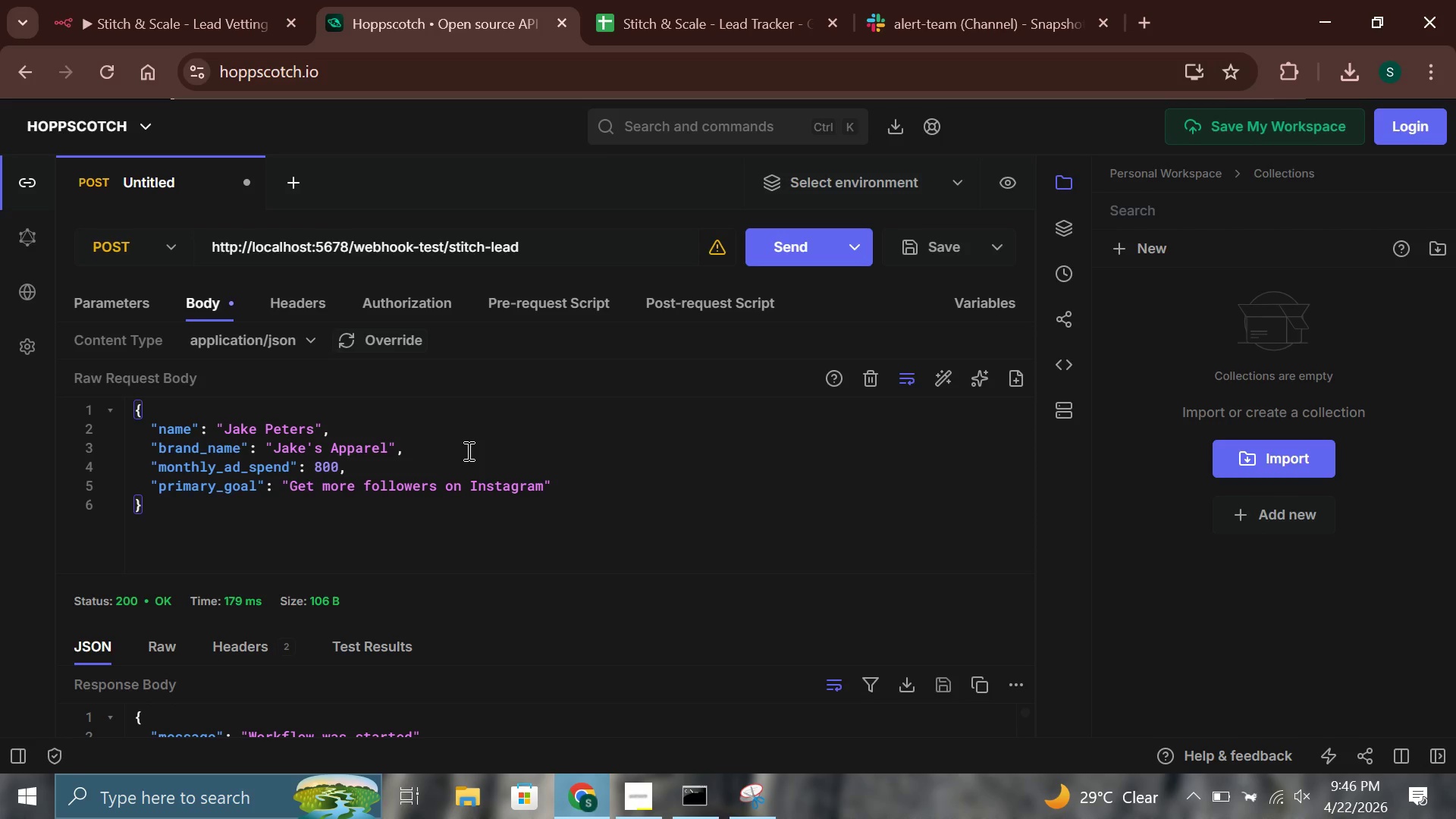 
left_click([131, 0])
 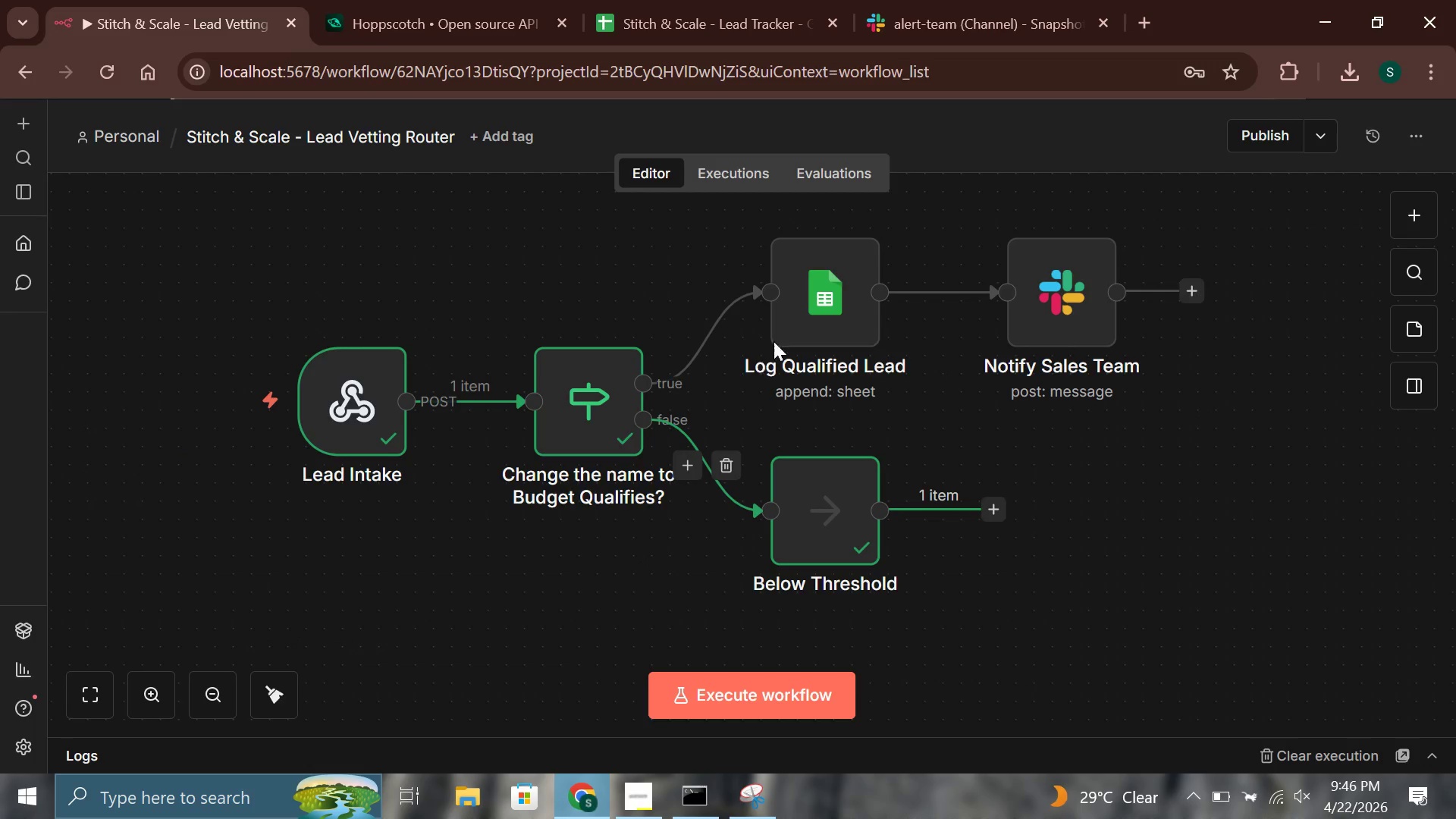 
left_click([813, 319])
 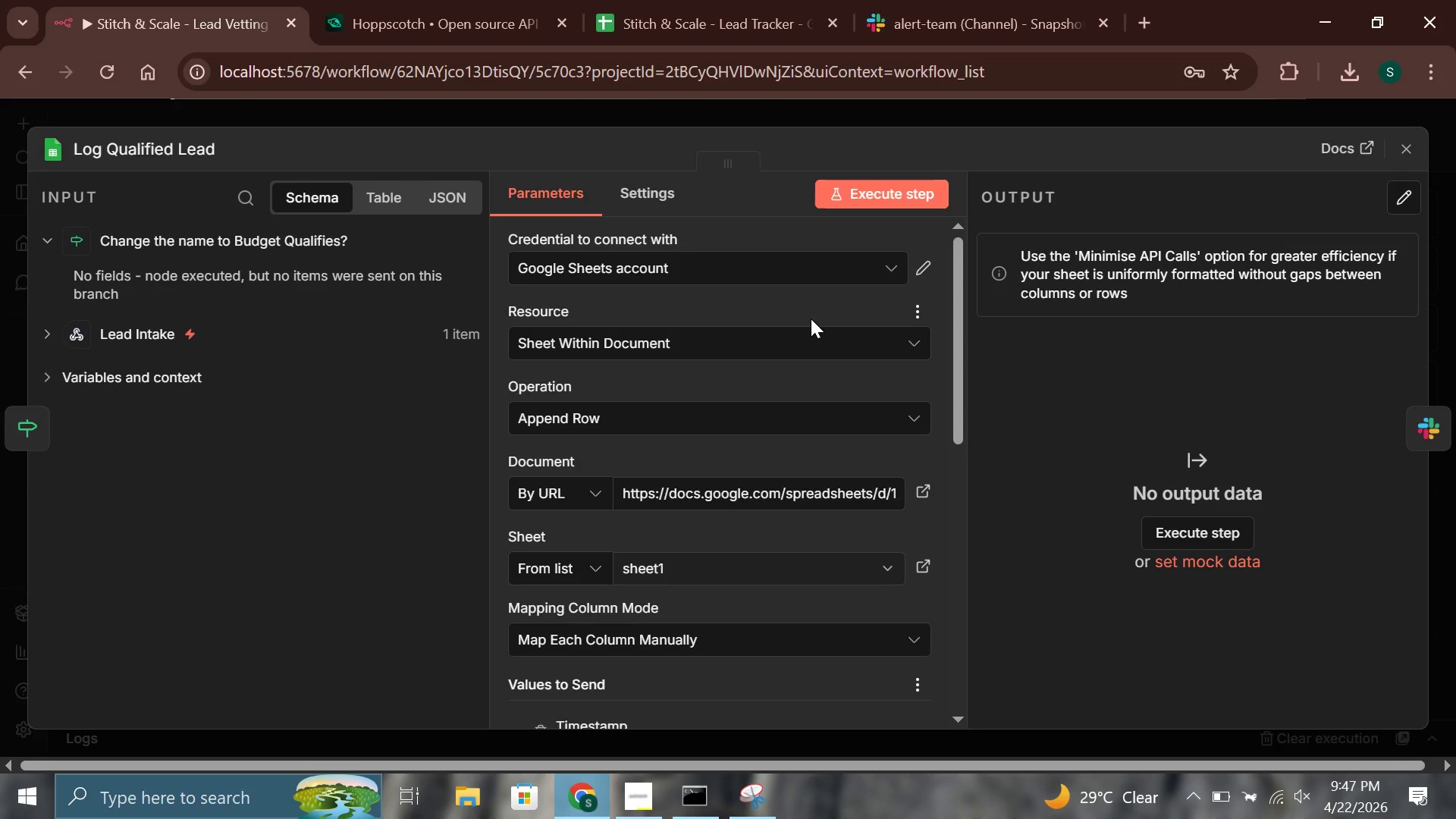 
wait(43.56)
 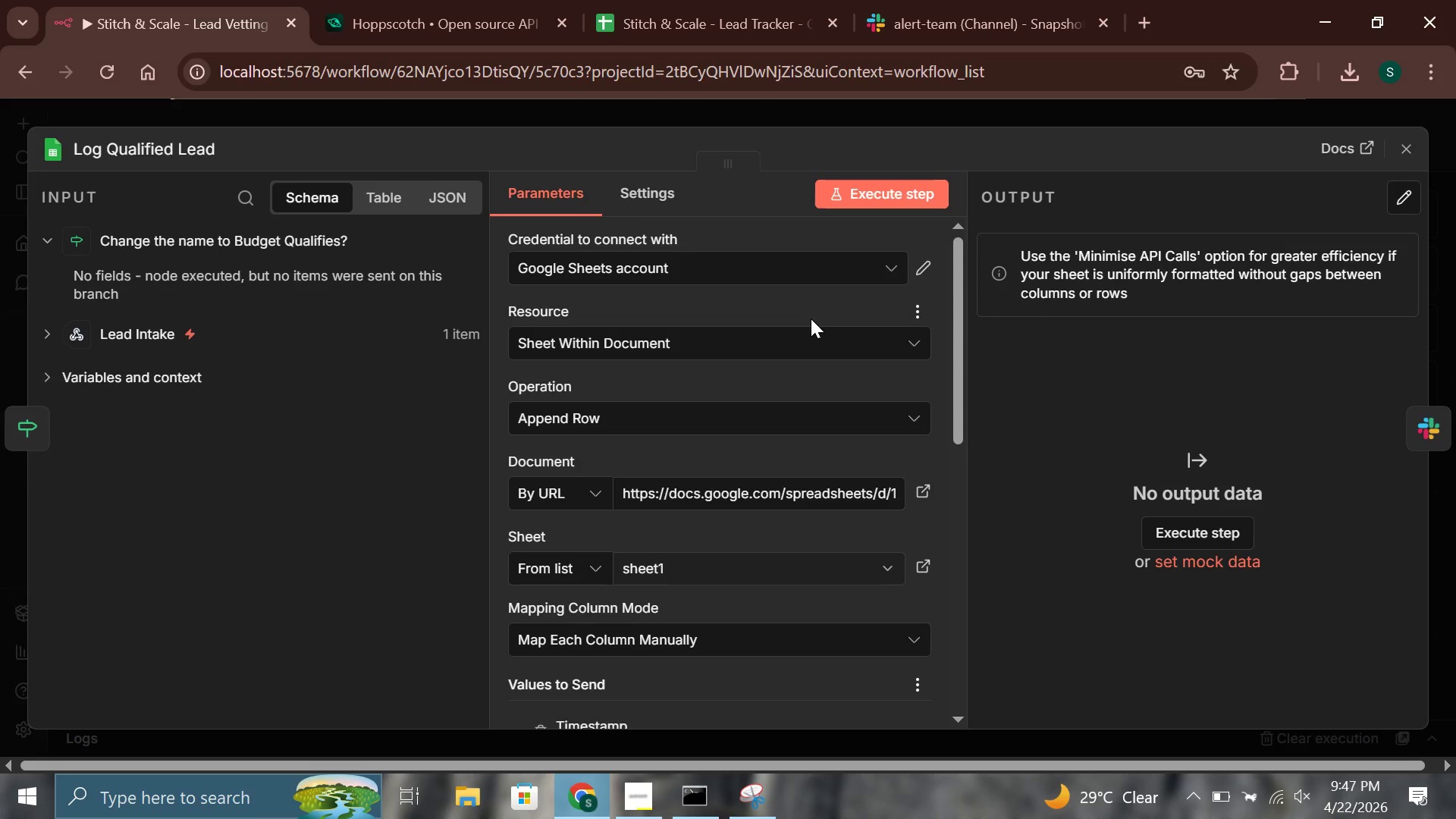 
left_click([783, 0])
 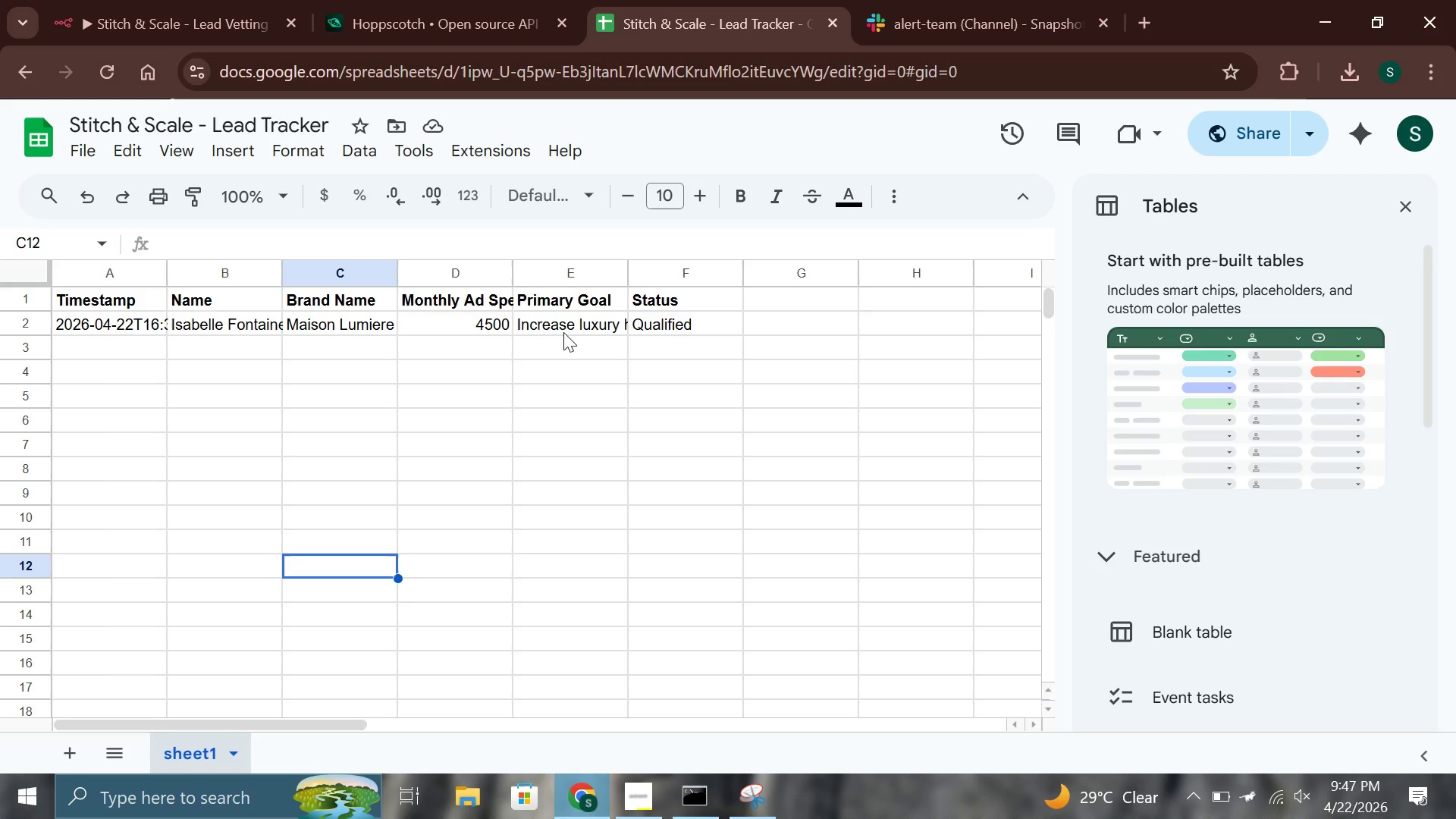 
left_click([559, 329])
 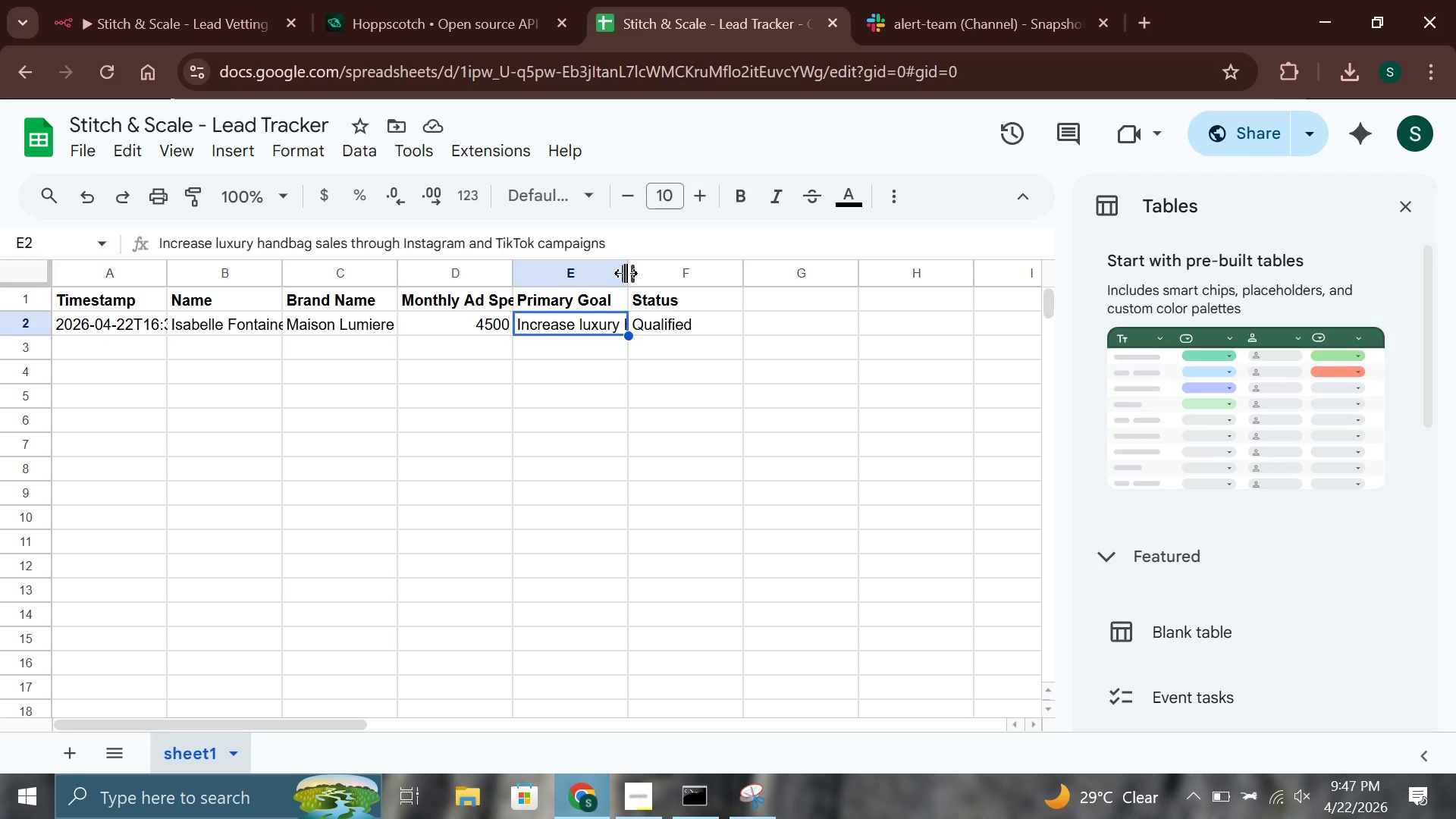 
left_click_drag(start_coordinate=[629, 274], to_coordinate=[768, 273])
 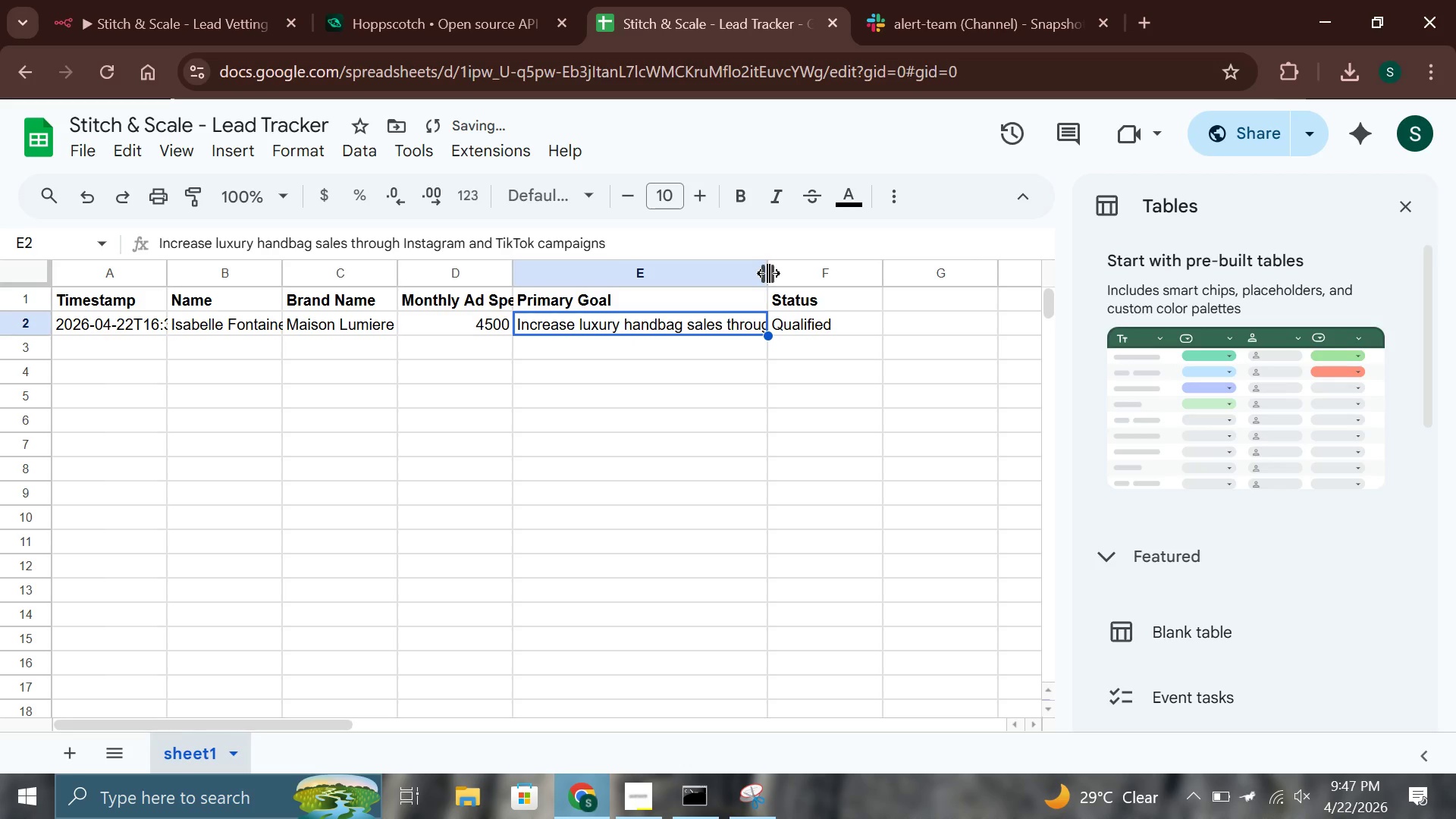 
left_click_drag(start_coordinate=[768, 273], to_coordinate=[882, 275])
 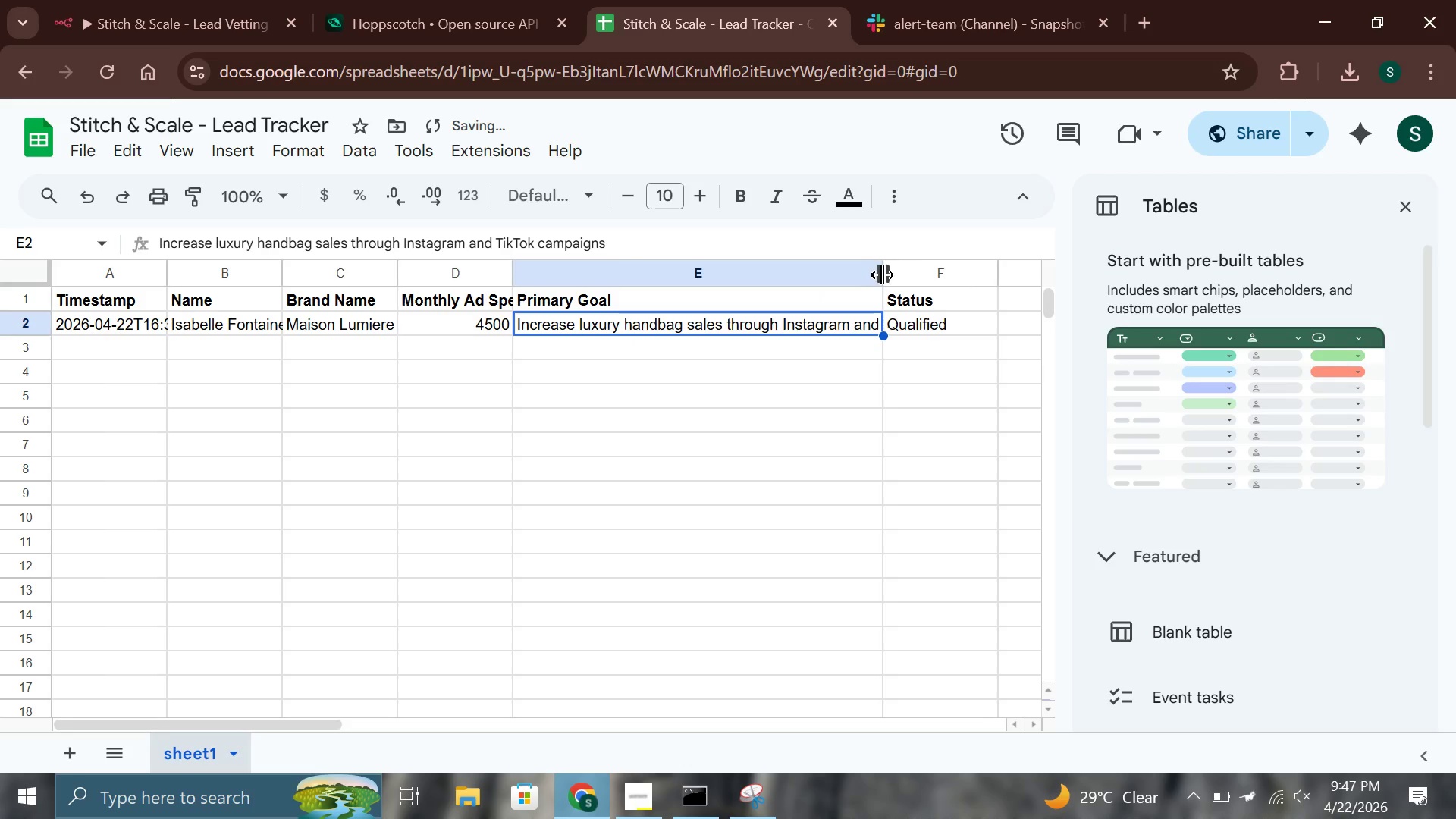 
left_click_drag(start_coordinate=[882, 275], to_coordinate=[936, 280])
 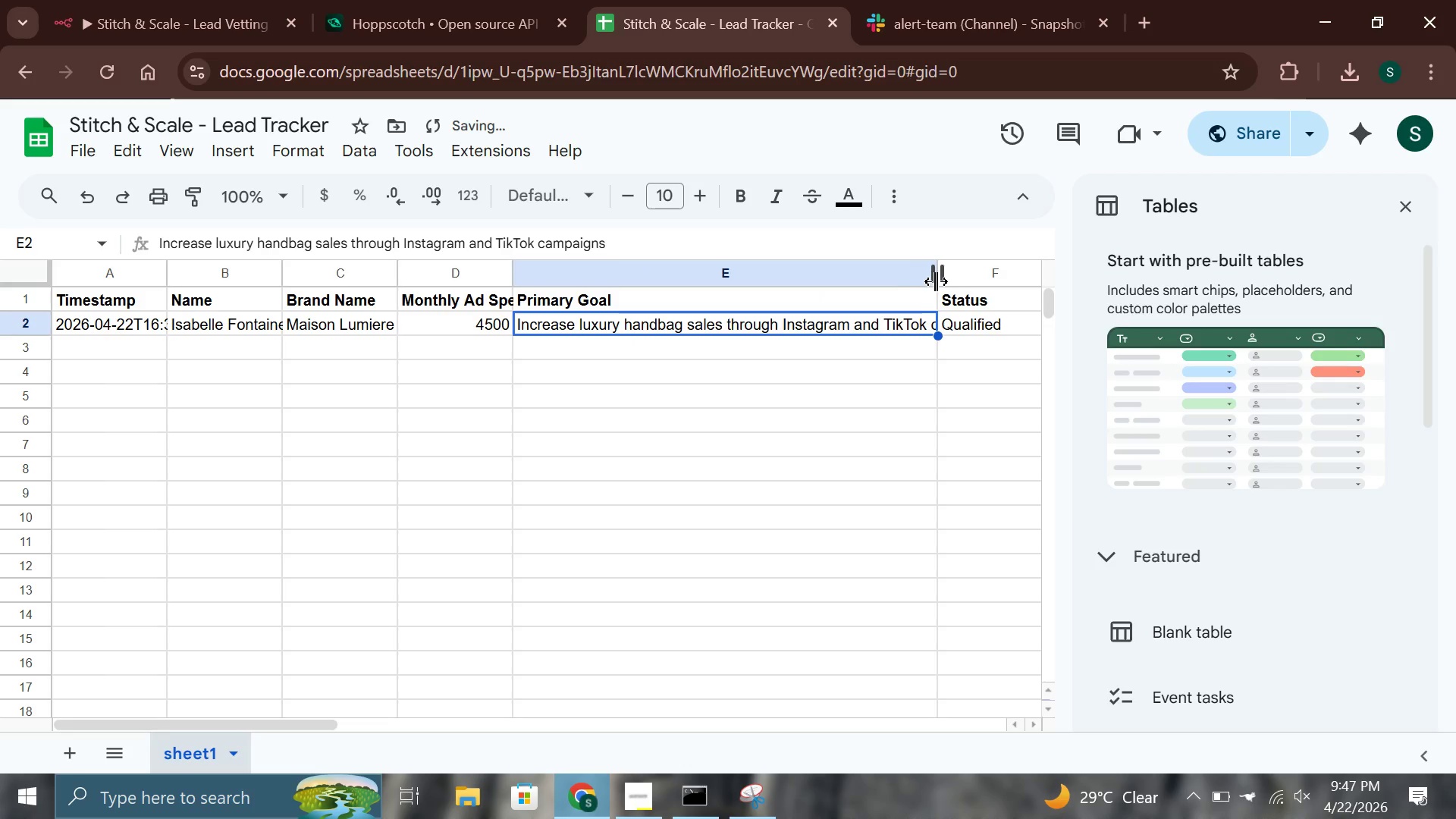 
left_click_drag(start_coordinate=[936, 281], to_coordinate=[714, 280])
 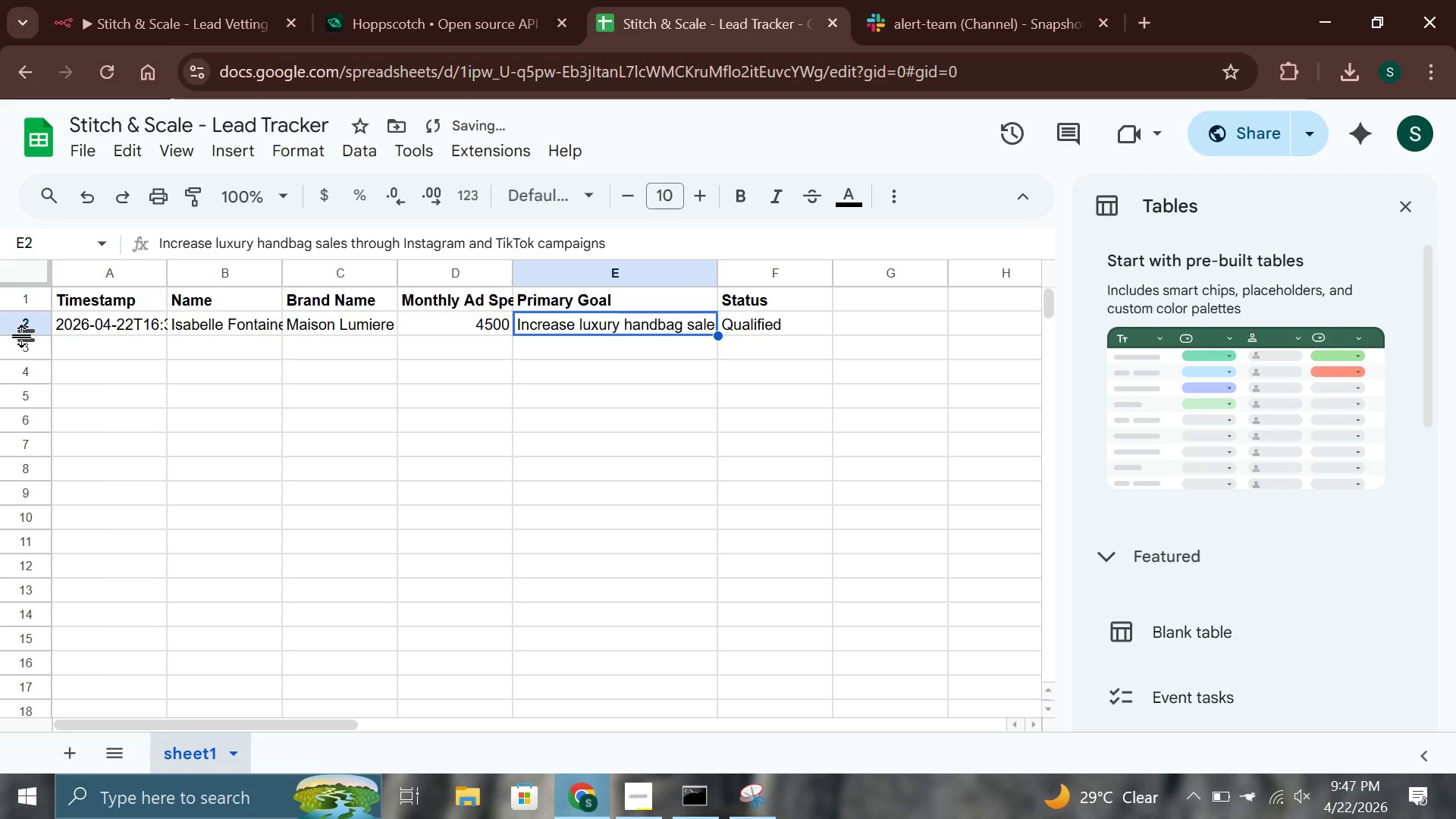 
left_click_drag(start_coordinate=[27, 334], to_coordinate=[35, 424])
 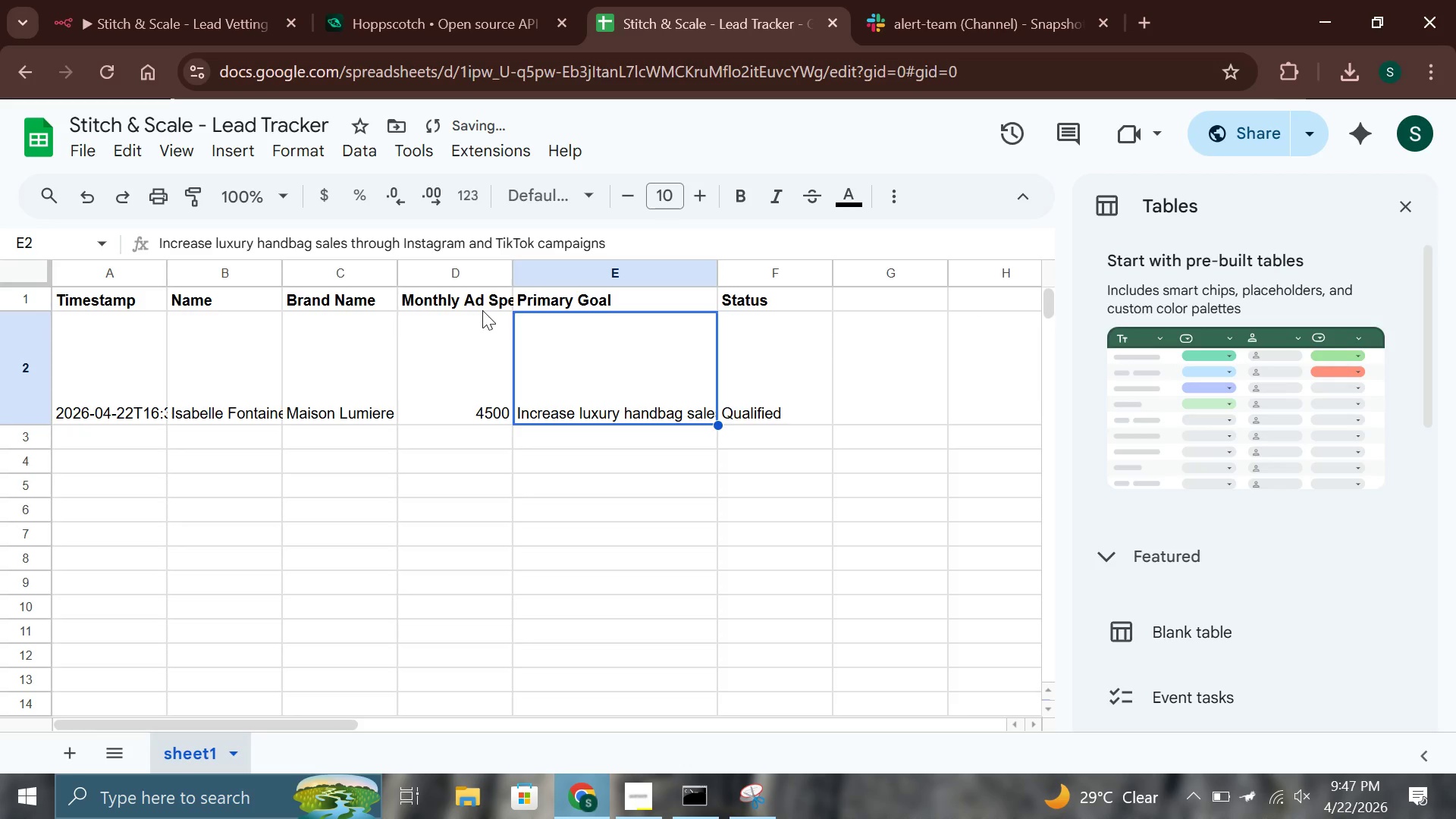 
left_click([573, 351])
 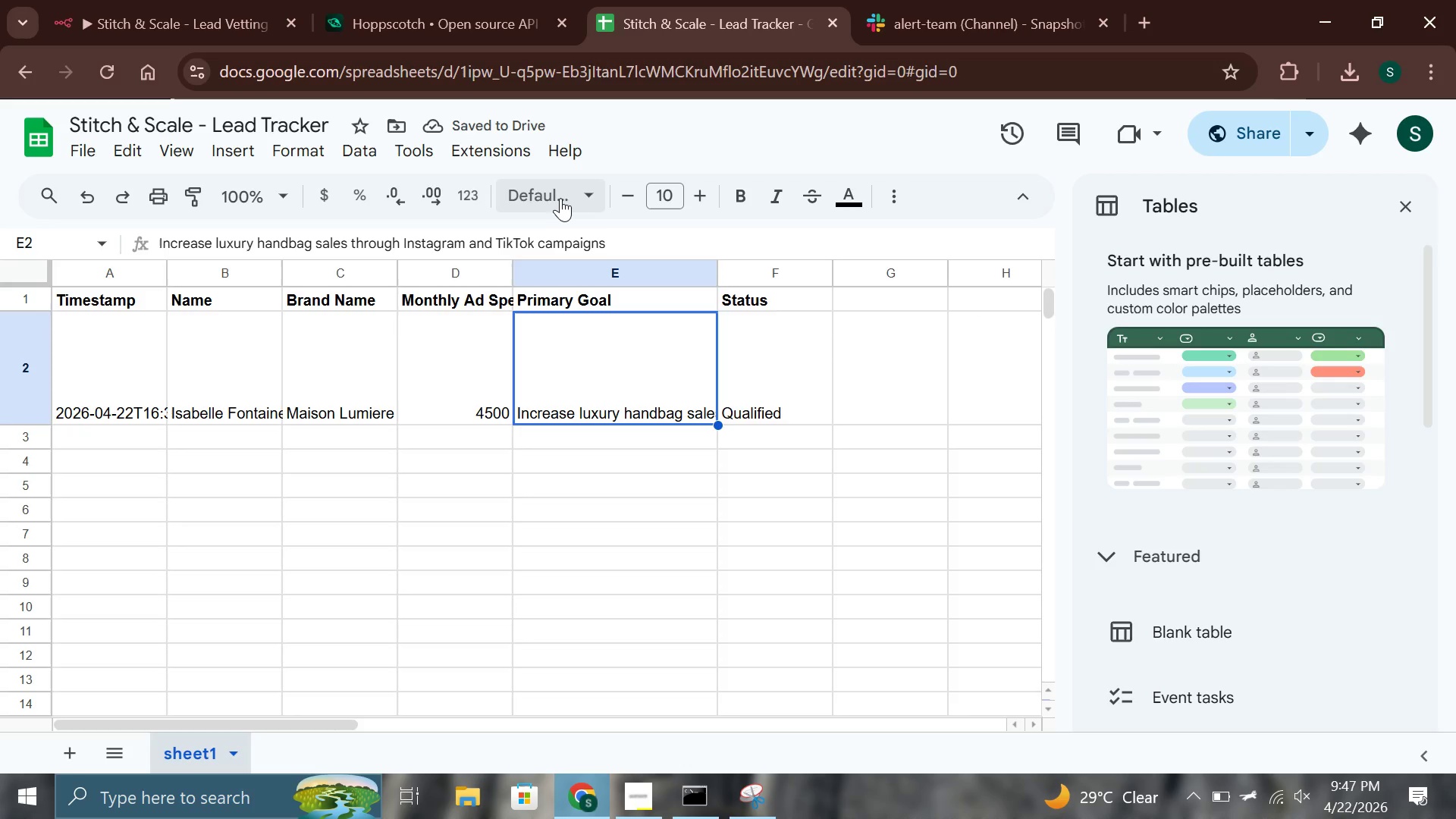 
left_click([583, 194])
 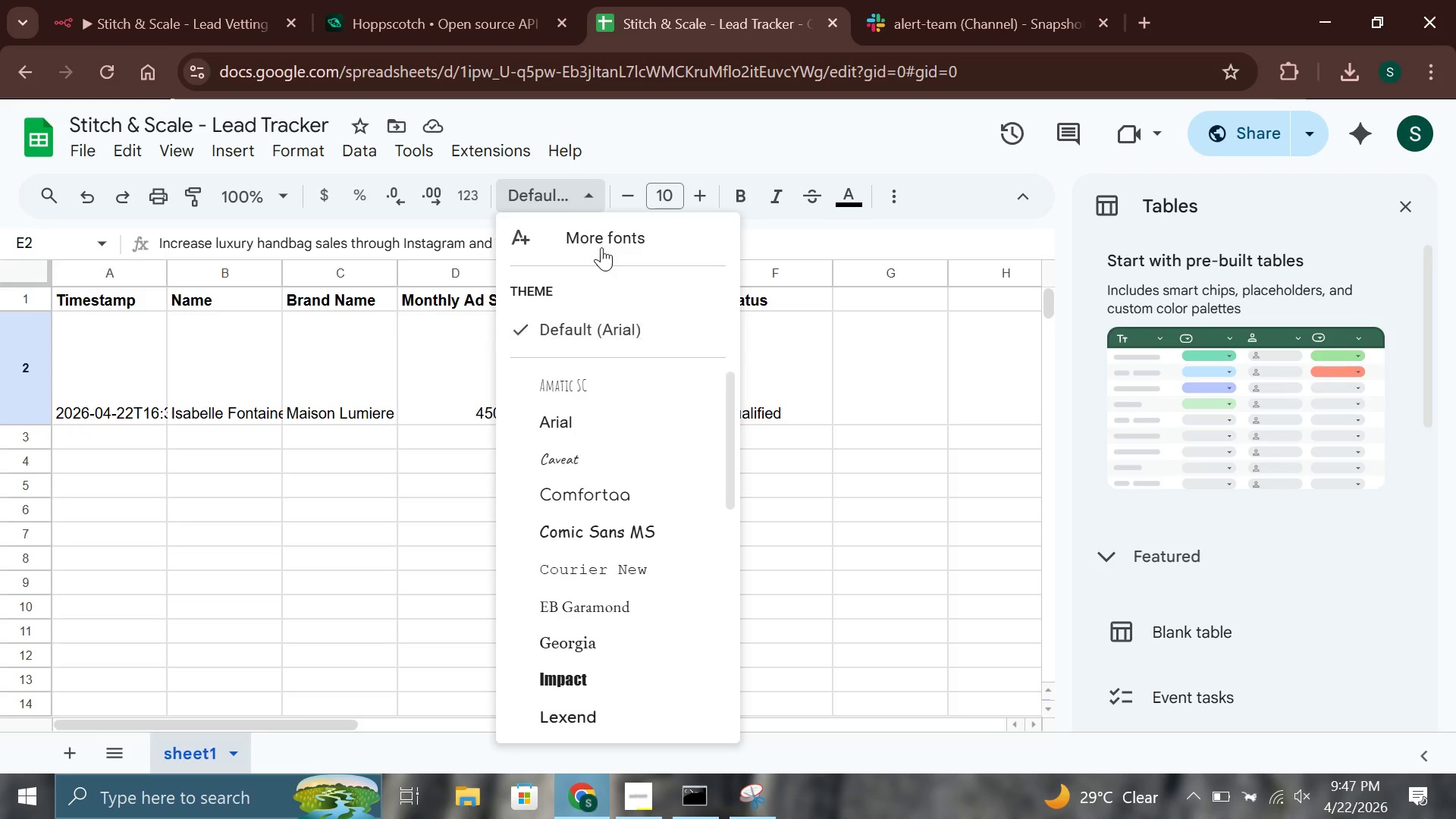 
left_click([592, 180])
 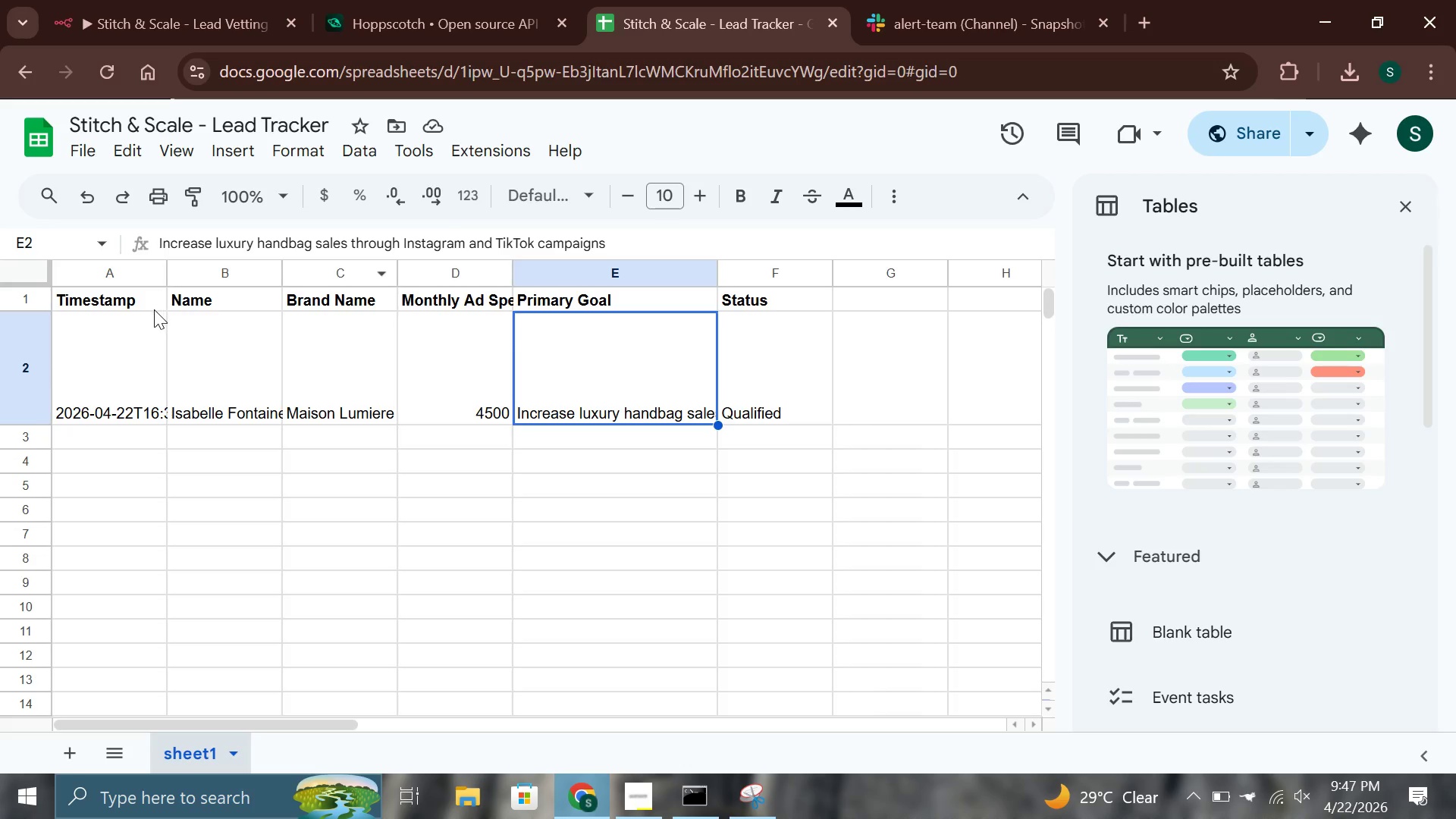 
wait(5.81)
 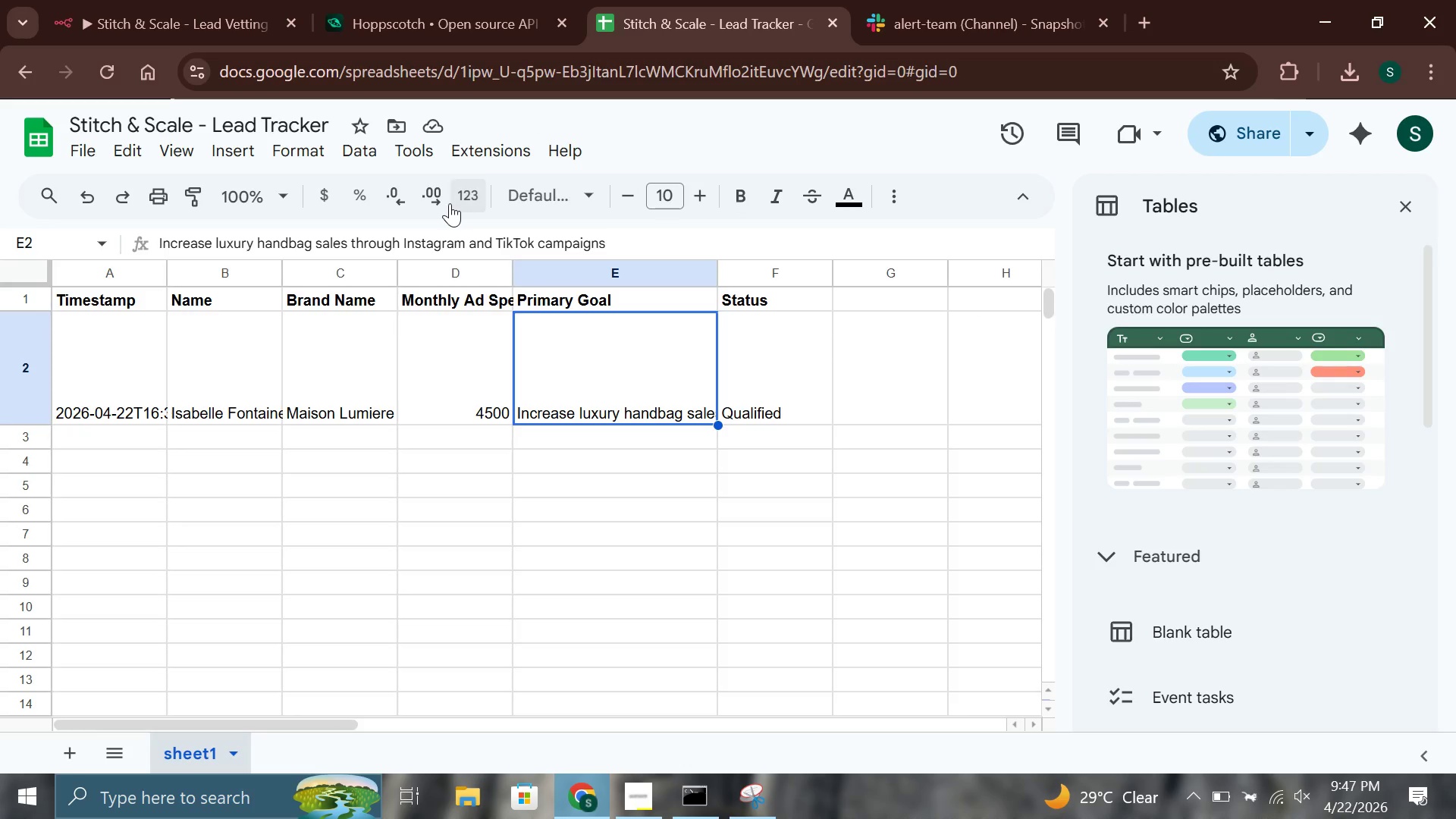 
left_click_drag(start_coordinate=[27, 424], to_coordinate=[37, 349])
 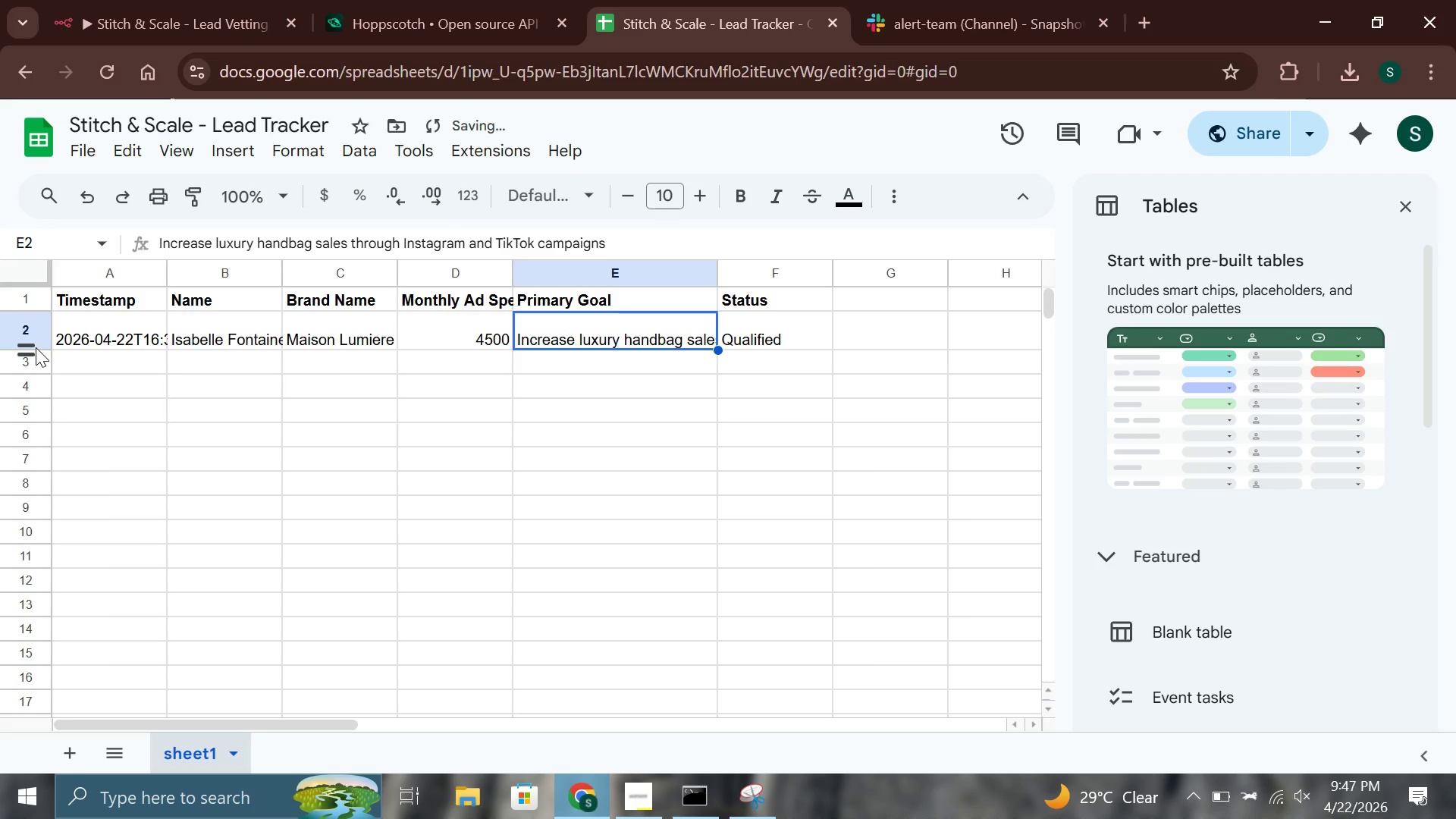 
left_click_drag(start_coordinate=[36, 347], to_coordinate=[34, 341])
 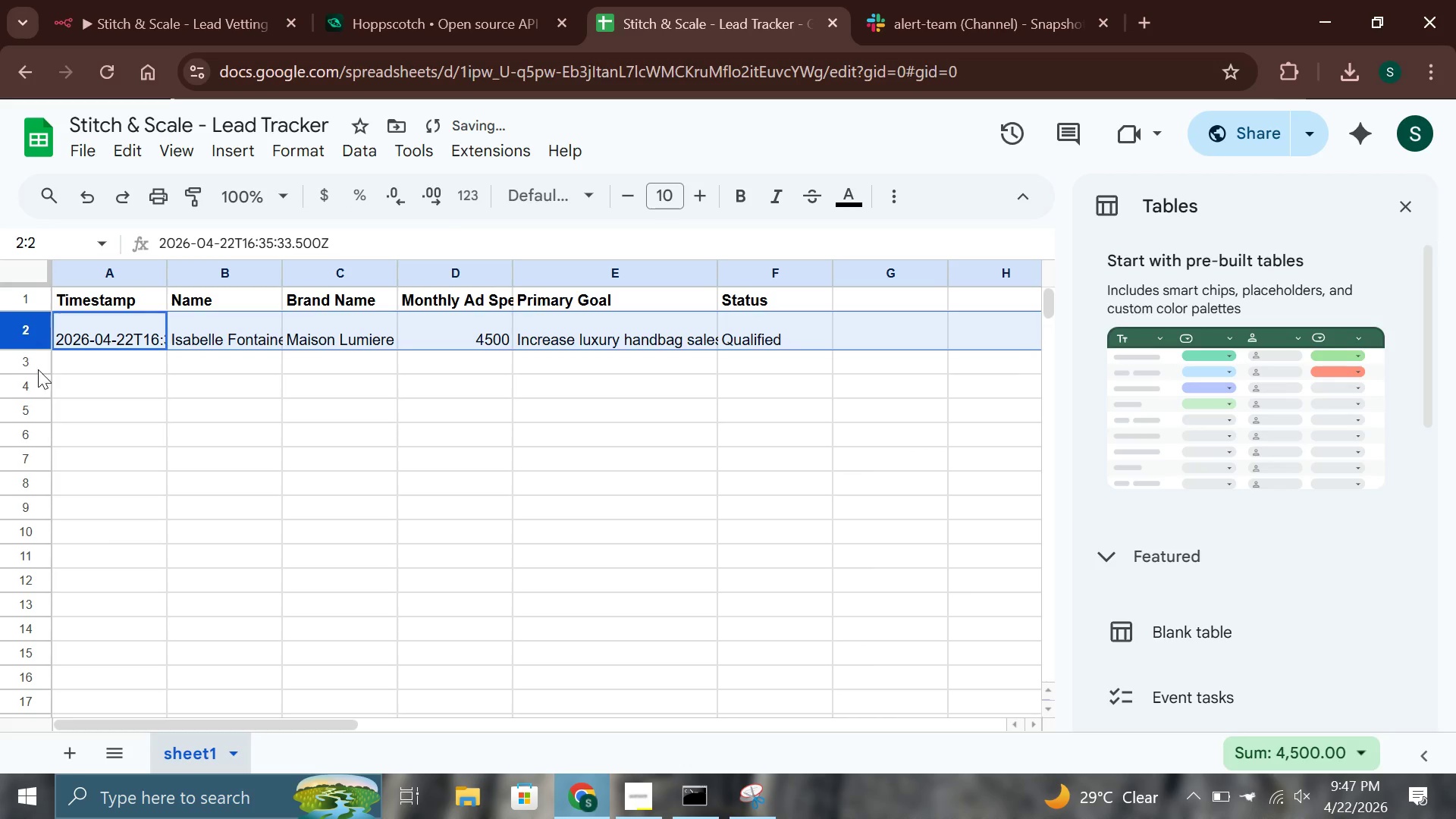 
left_click([39, 374])
 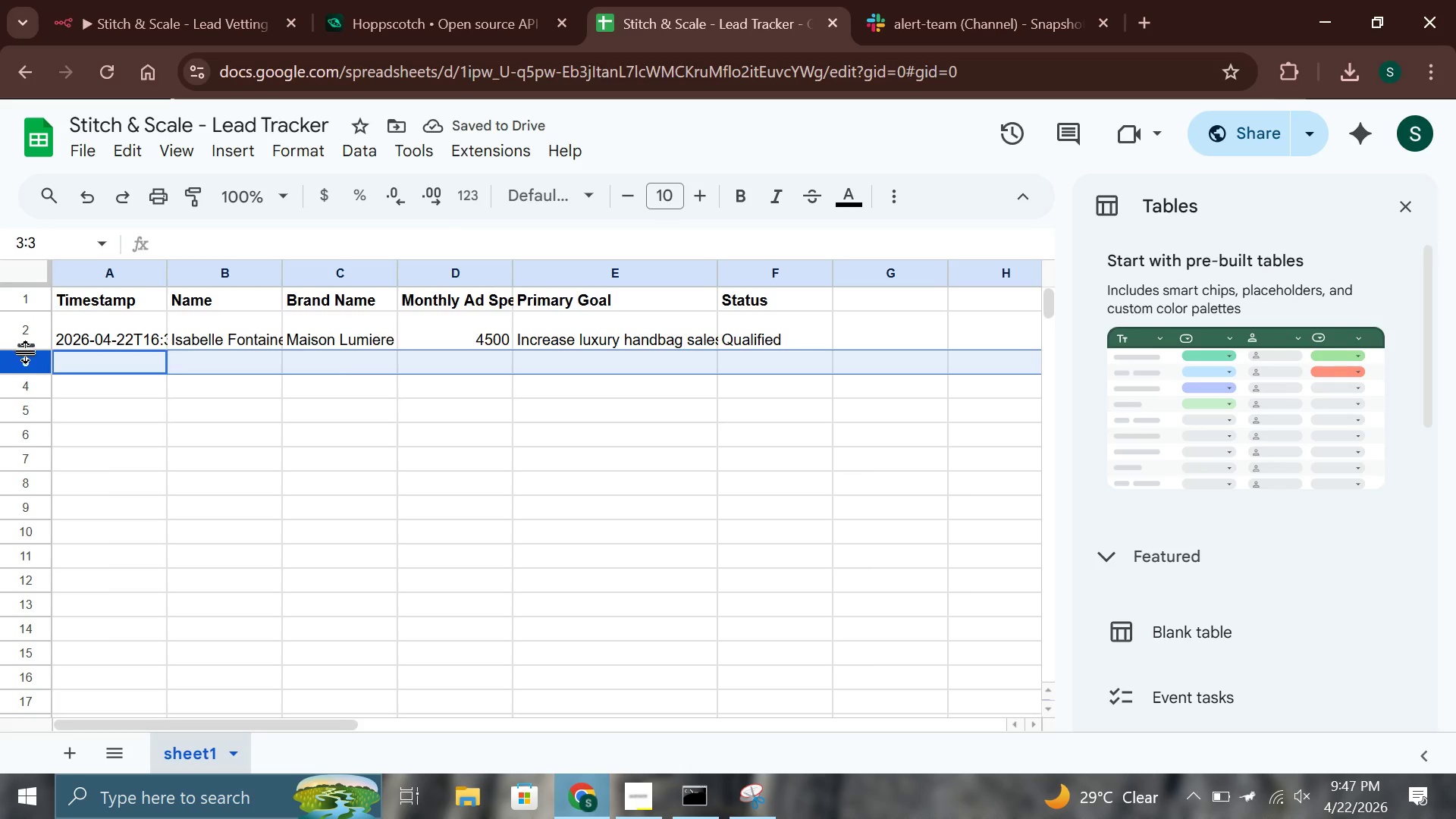 
left_click_drag(start_coordinate=[27, 352], to_coordinate=[31, 338])
 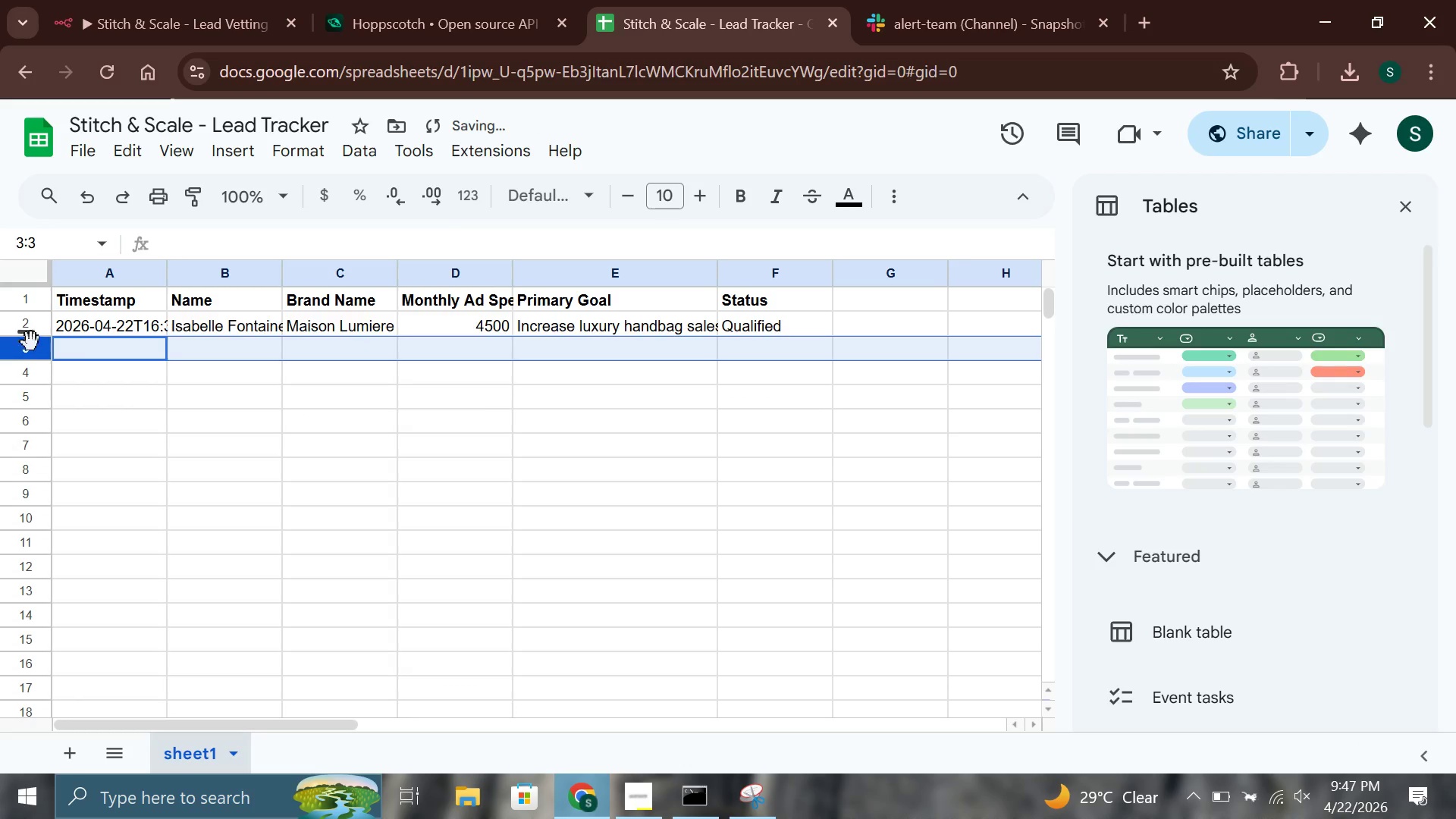 
left_click([189, 417])
 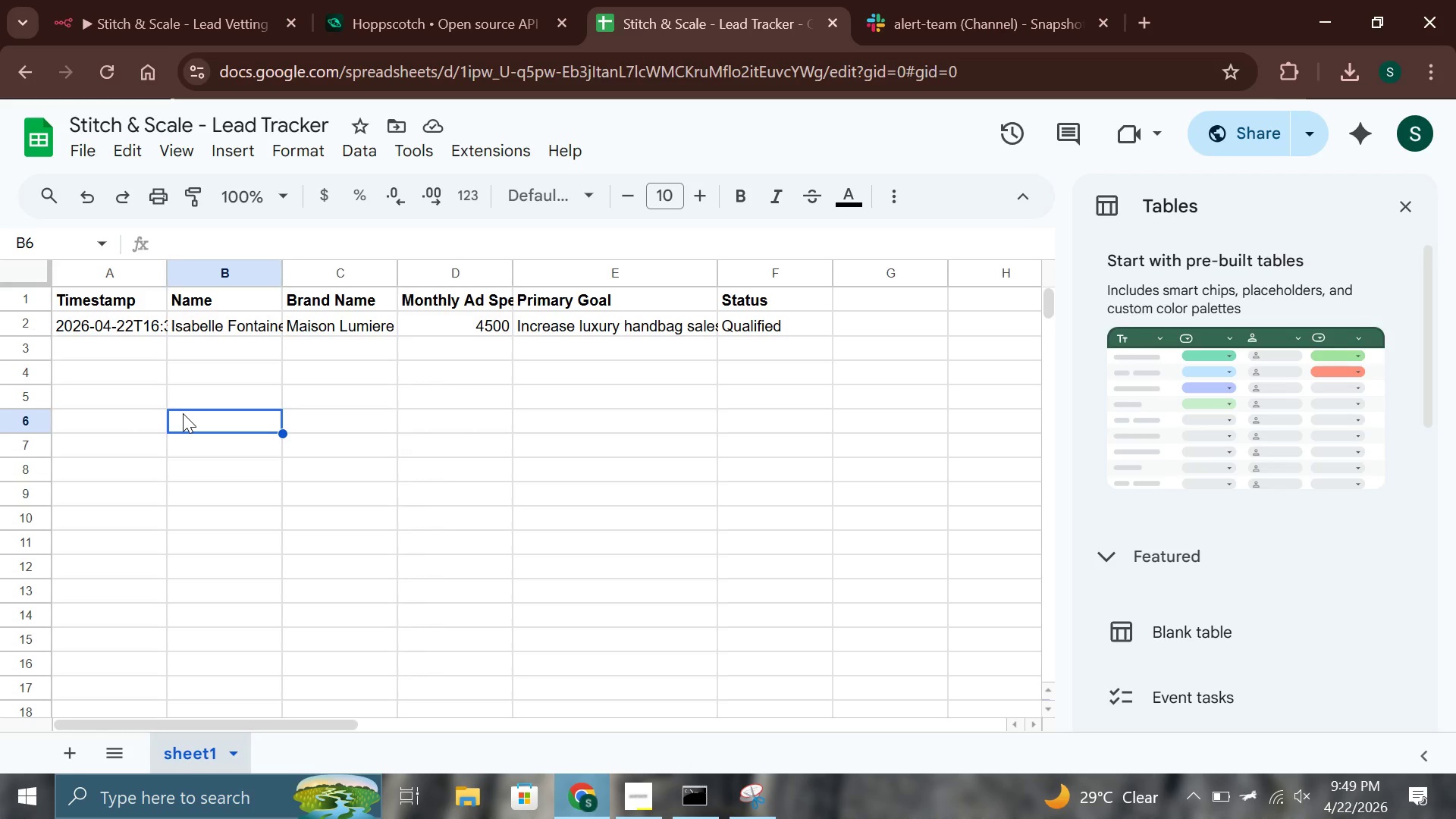 
wait(115.53)
 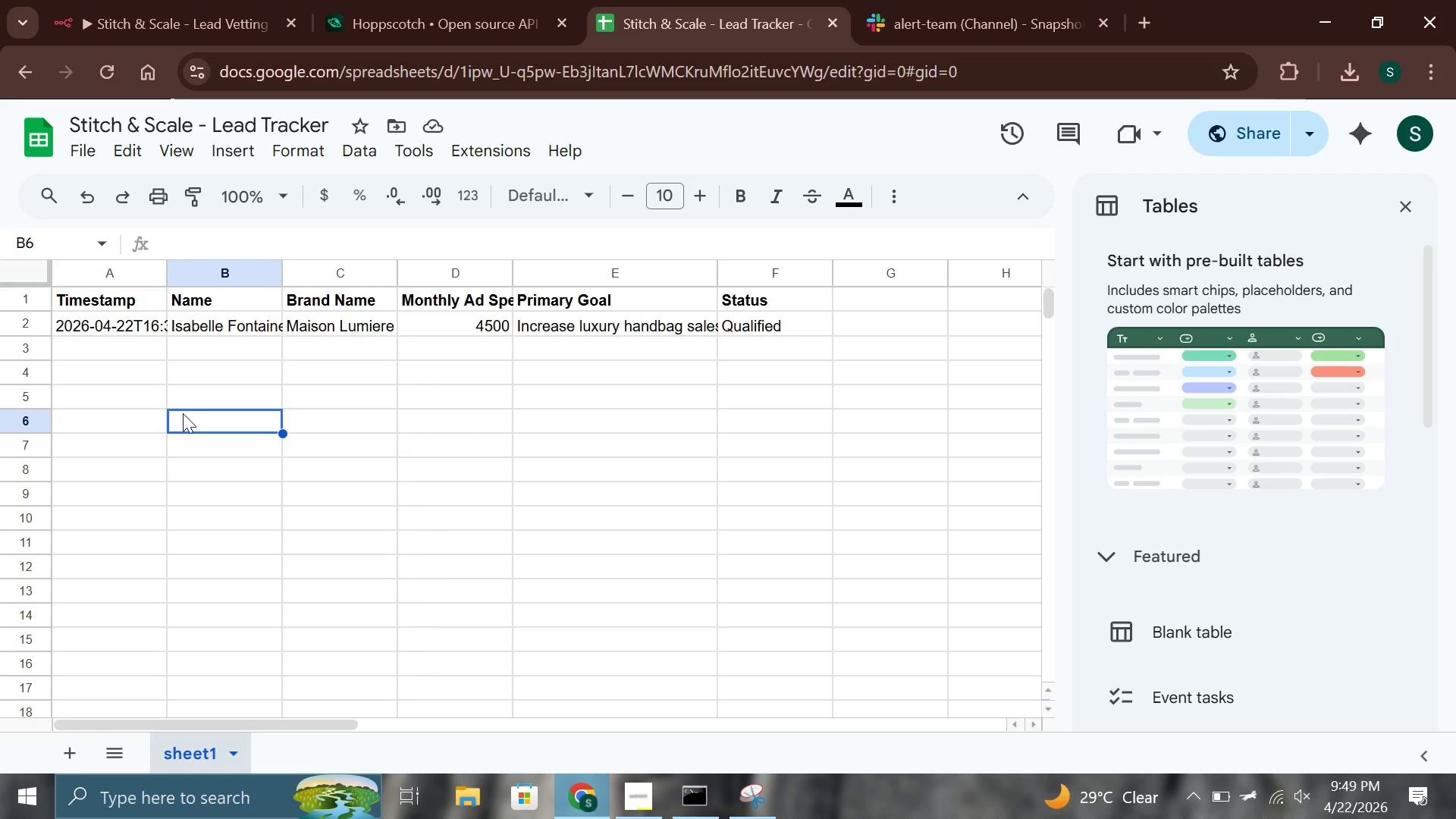 
left_click_drag(start_coordinate=[169, 281], to_coordinate=[164, 277])
 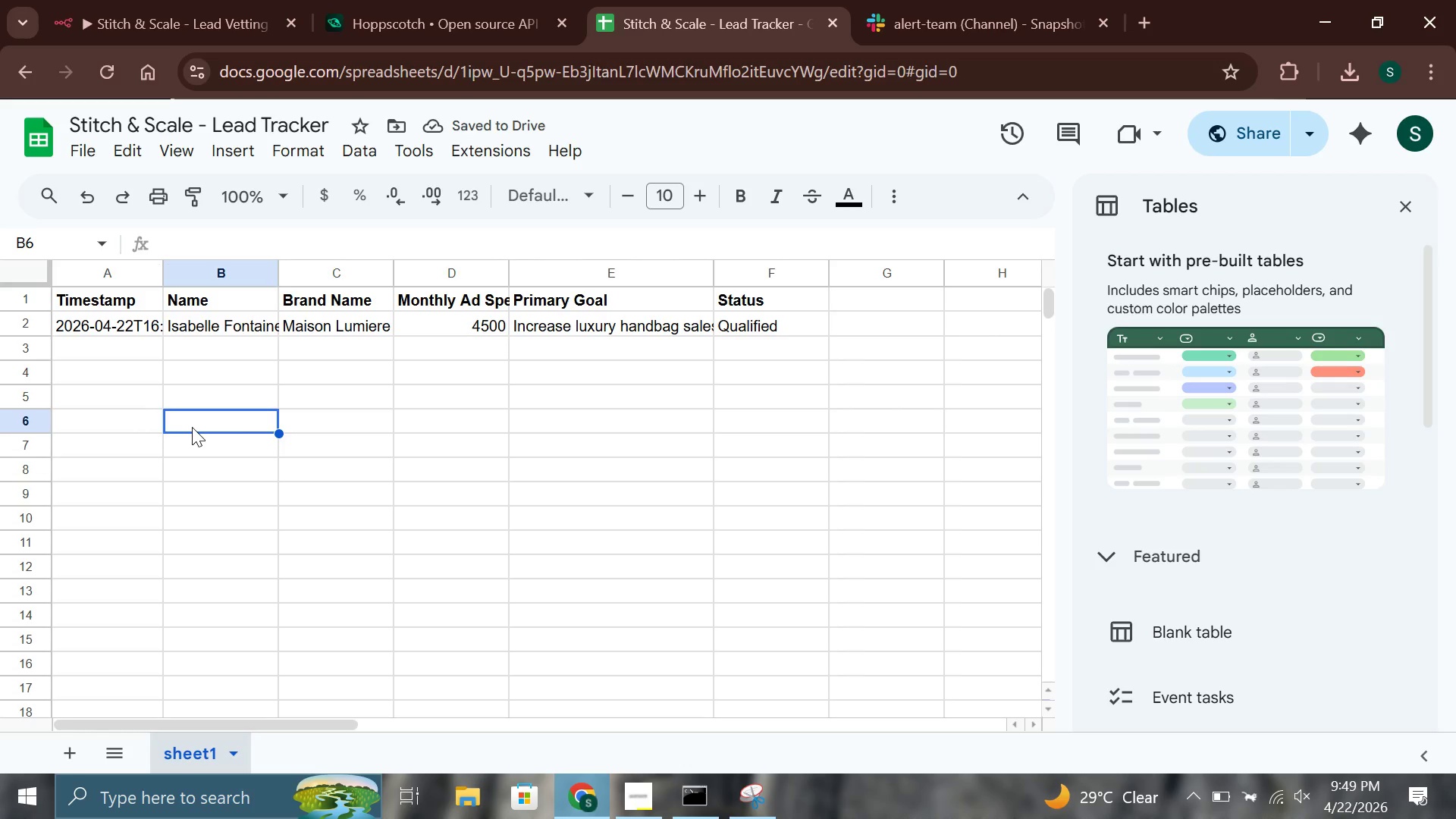 
wait(6.89)
 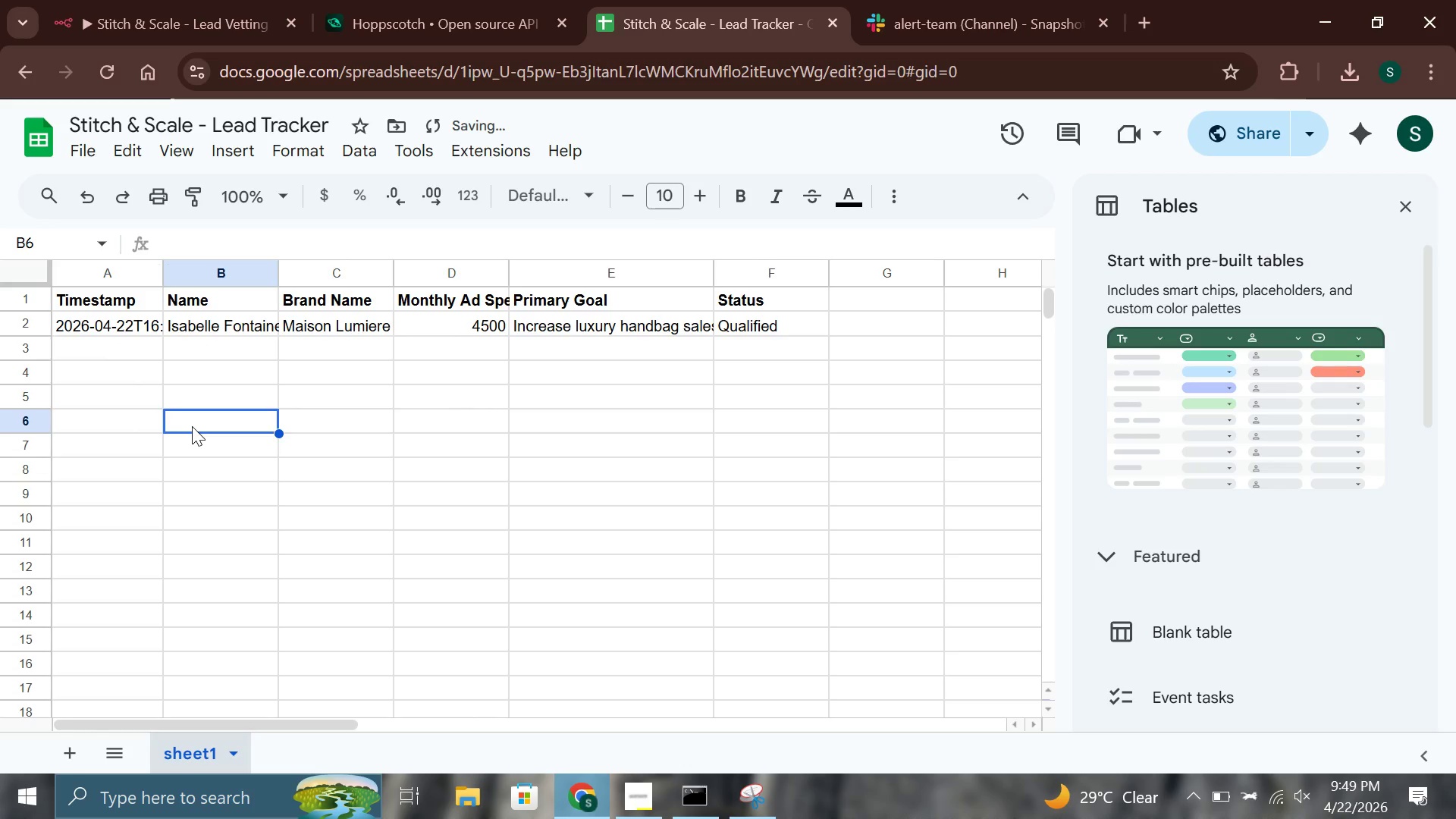 
left_click_drag(start_coordinate=[166, 283], to_coordinate=[152, 282])
 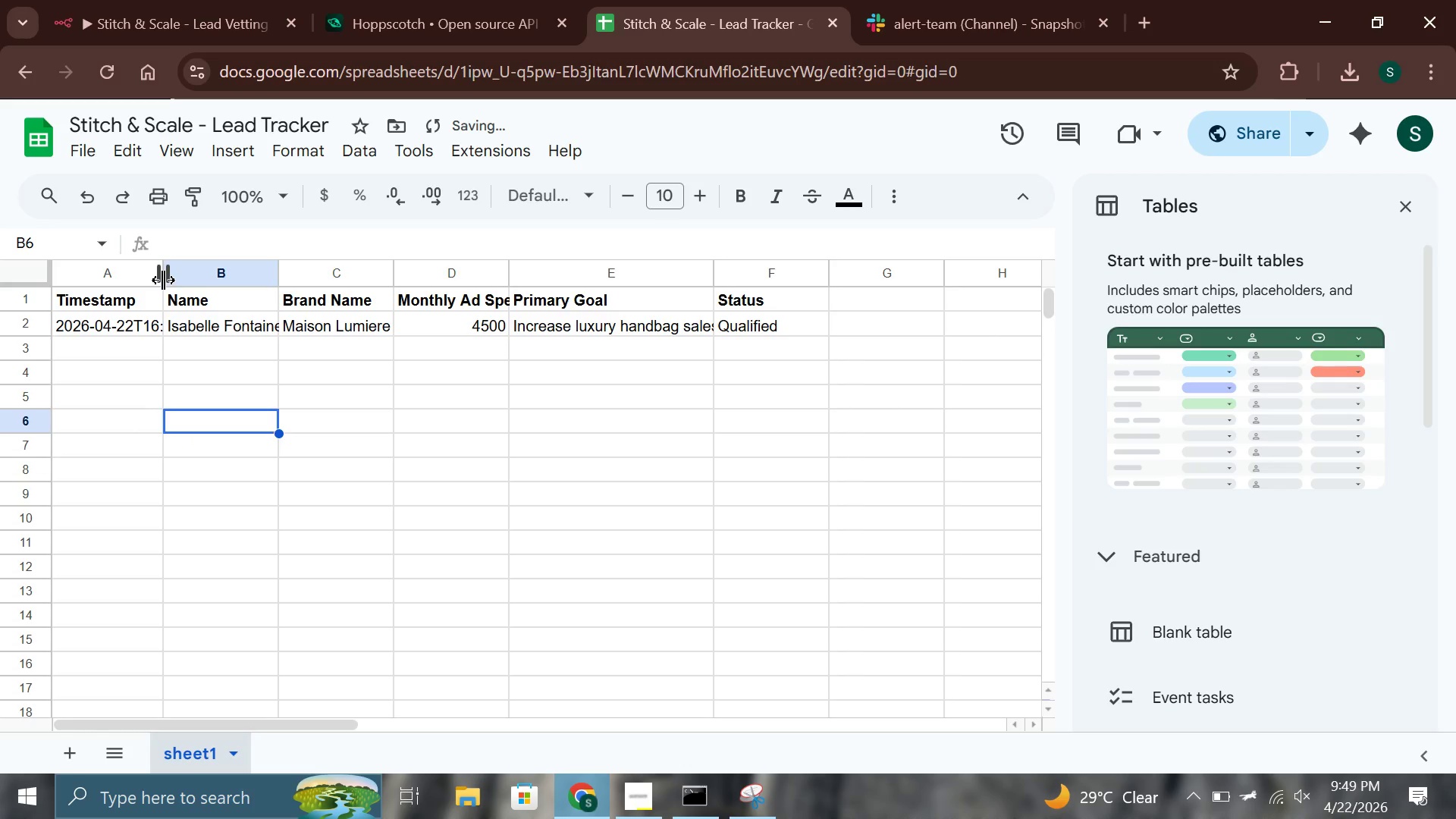 
left_click_drag(start_coordinate=[163, 280], to_coordinate=[145, 276])
 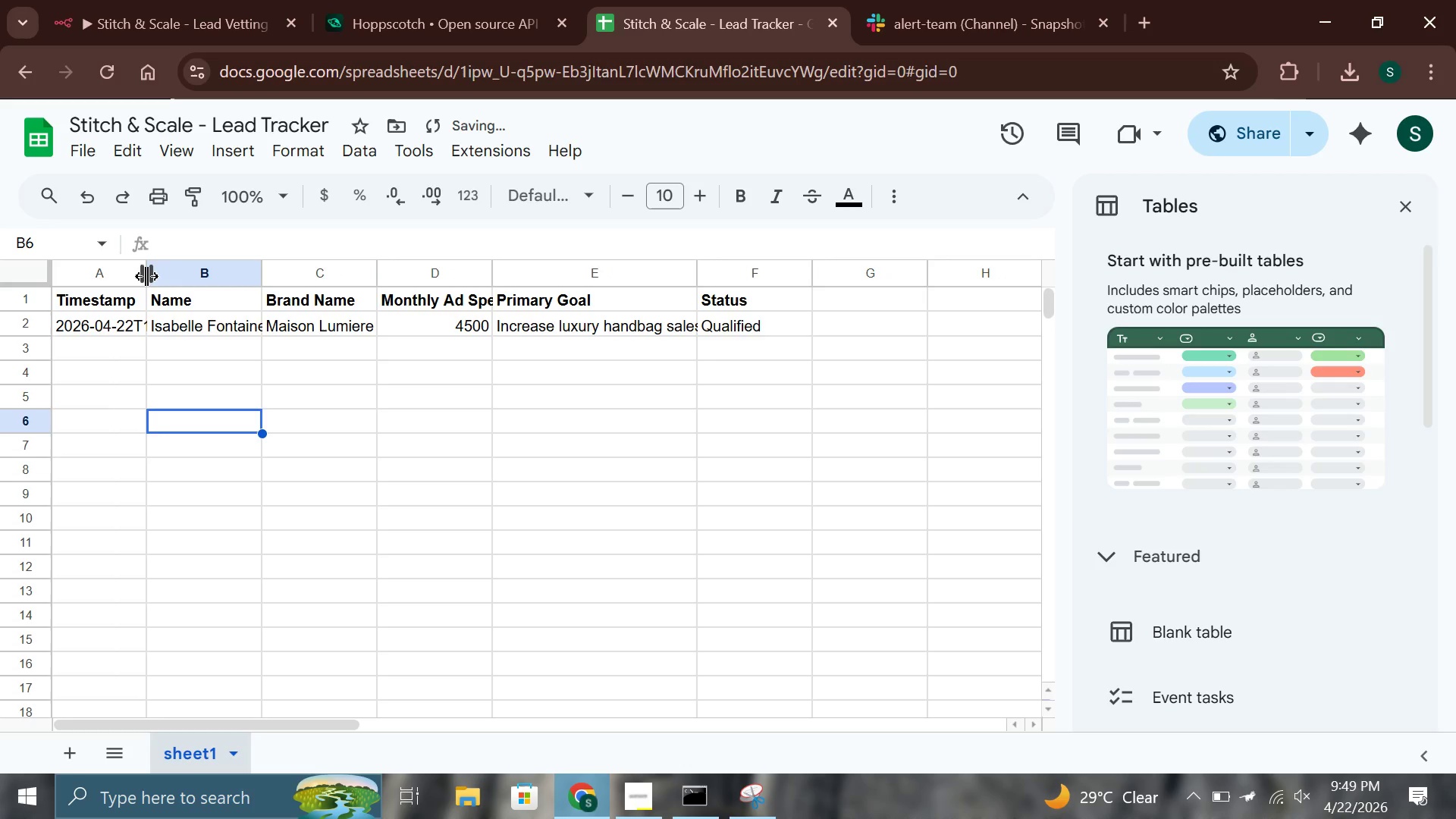 
left_click_drag(start_coordinate=[146, 276], to_coordinate=[134, 275])
 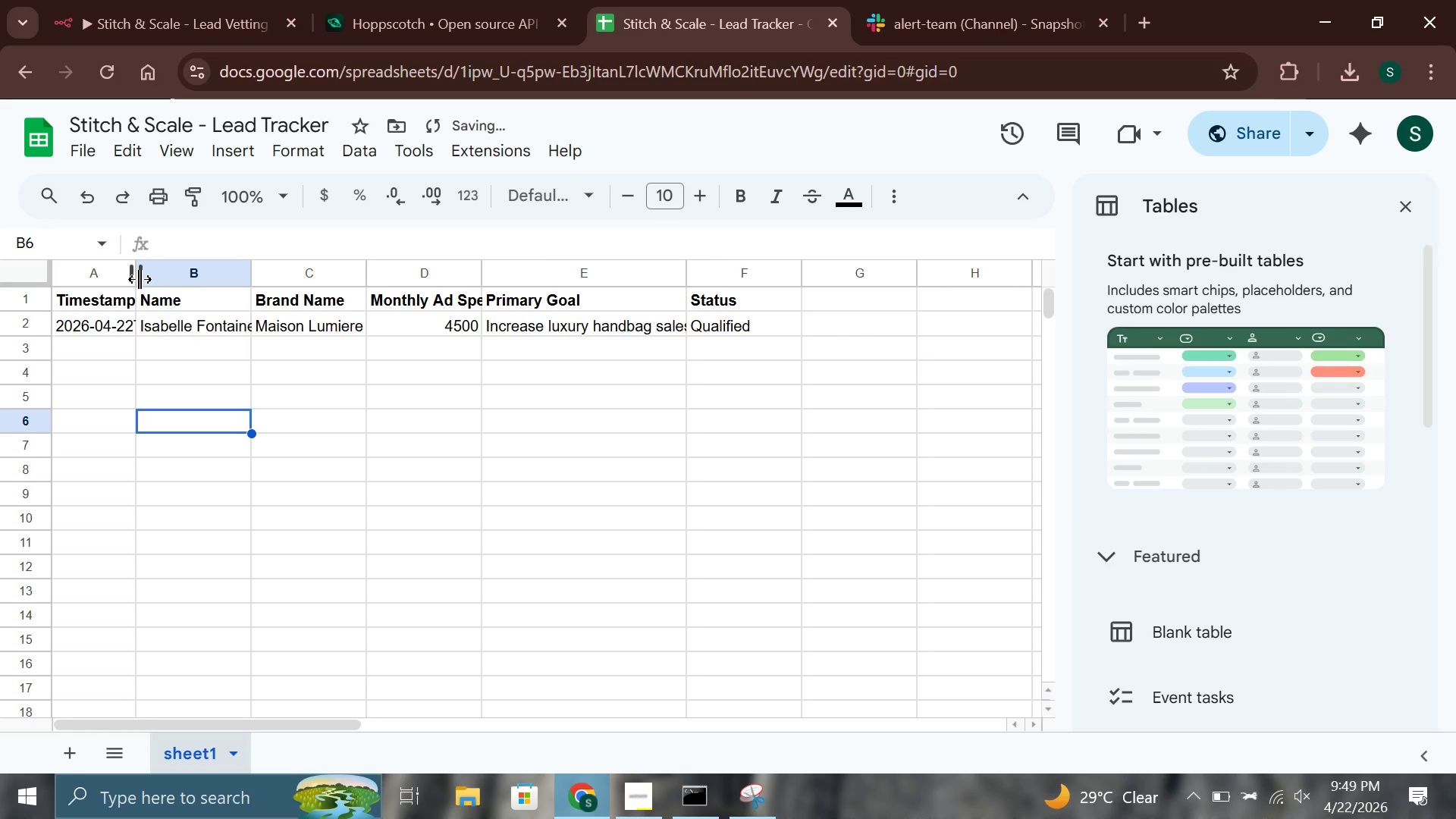 